 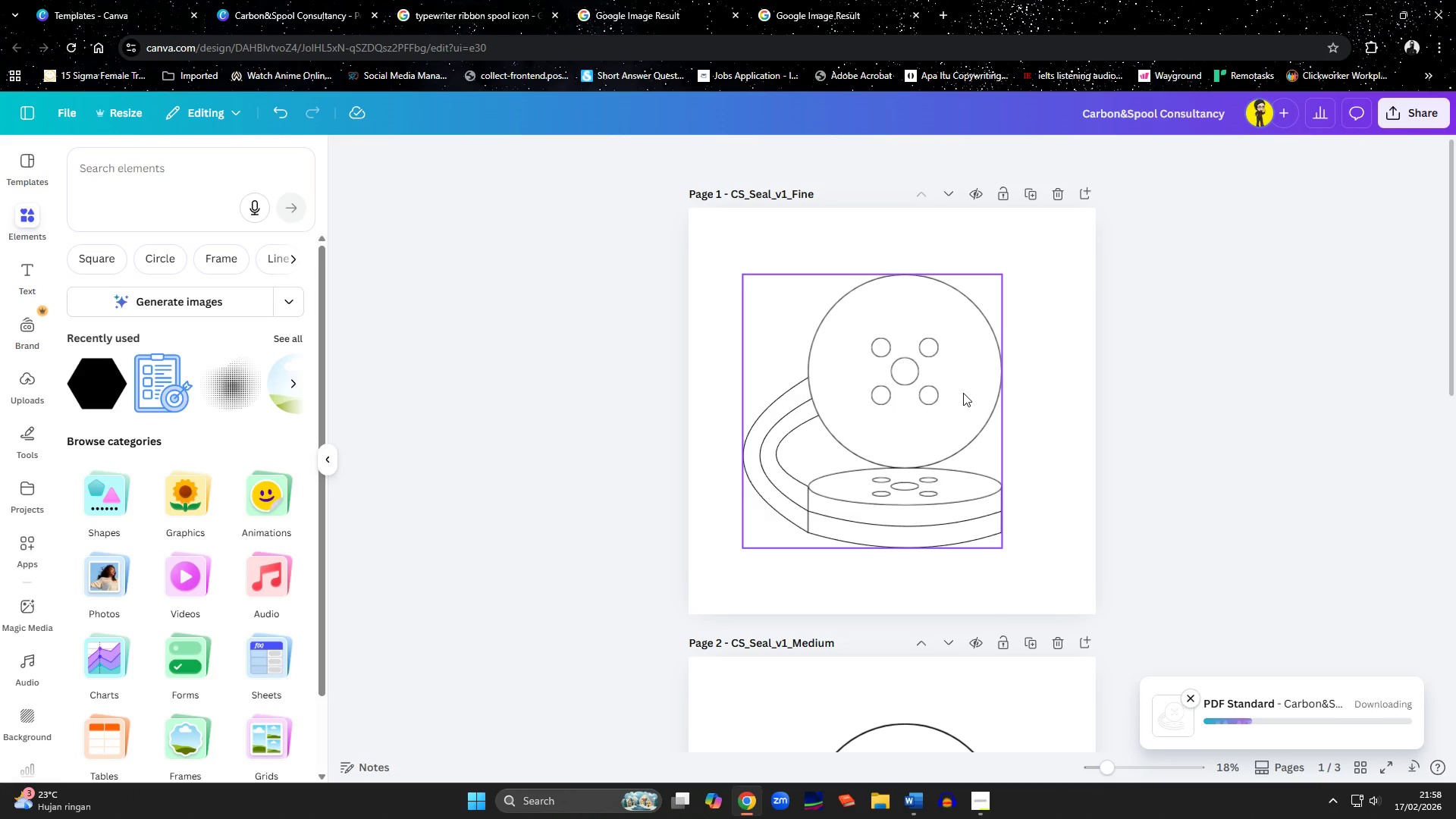 
left_click([662, 441])
 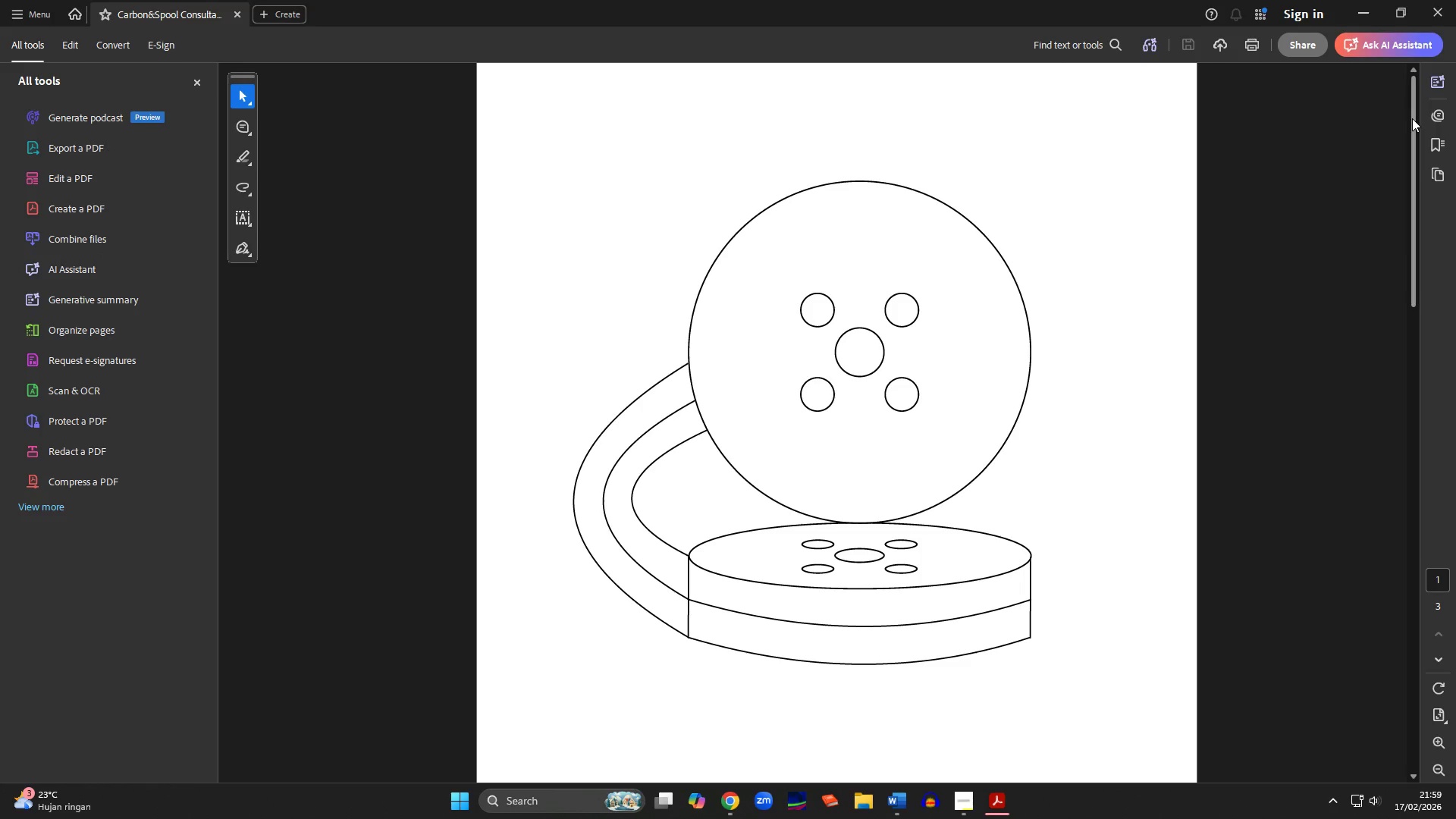 
scroll: coordinate [1099, 419], scroll_direction: down, amount: 8.0
 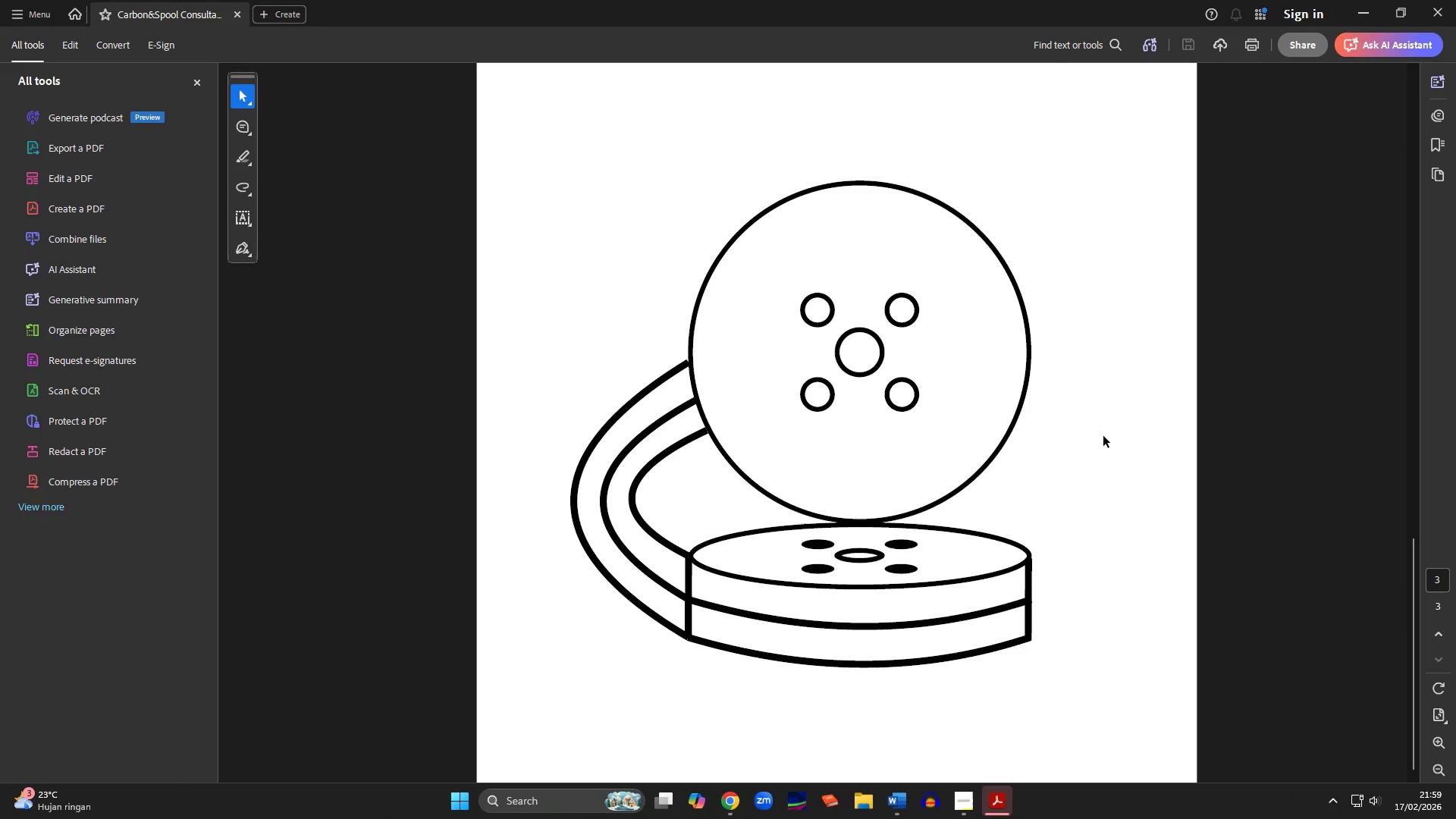 
scroll: coordinate [1103, 436], scroll_direction: none, amount: 0.0
 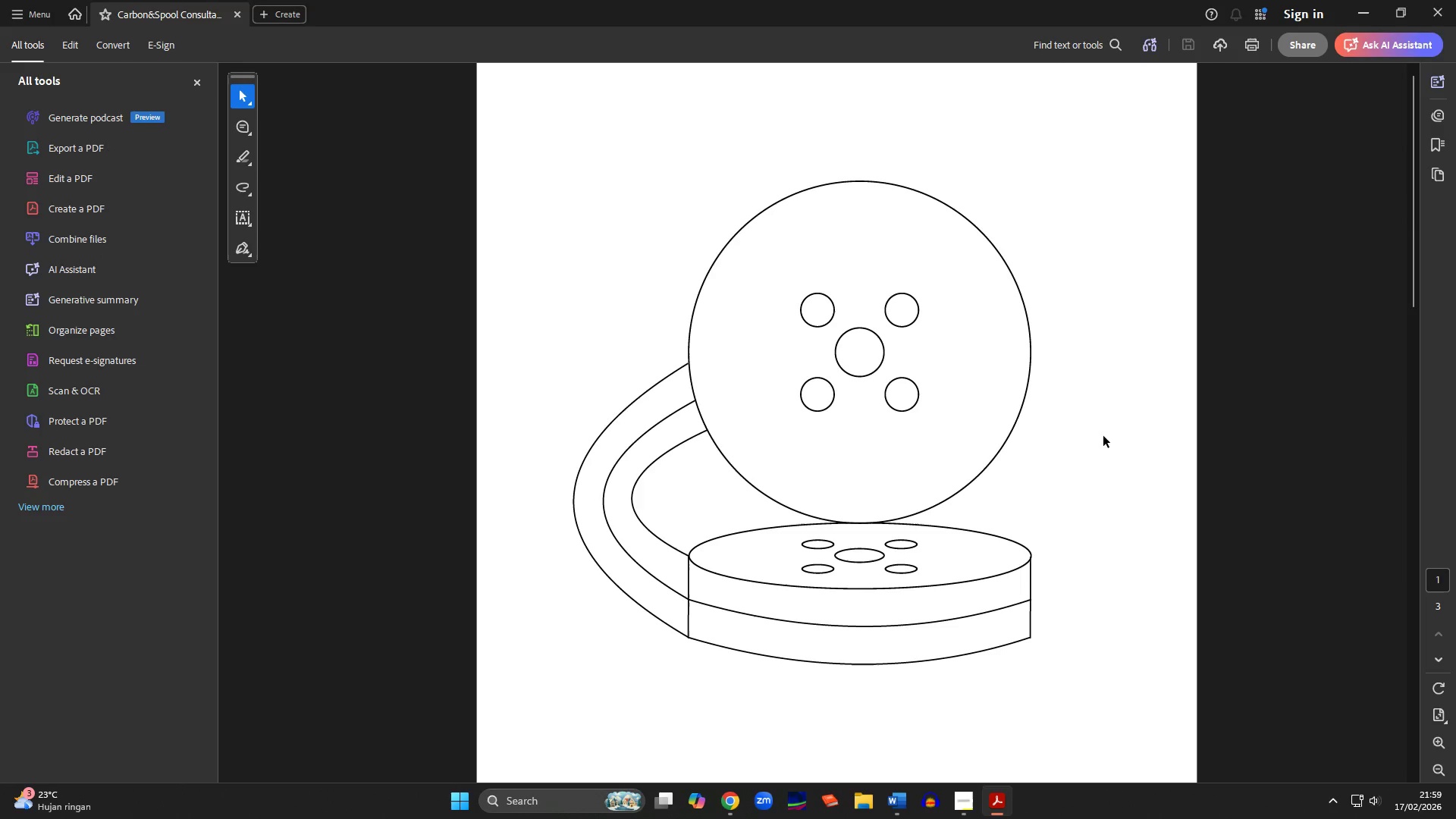 
scroll: coordinate [1103, 436], scroll_direction: down, amount: 1.0
 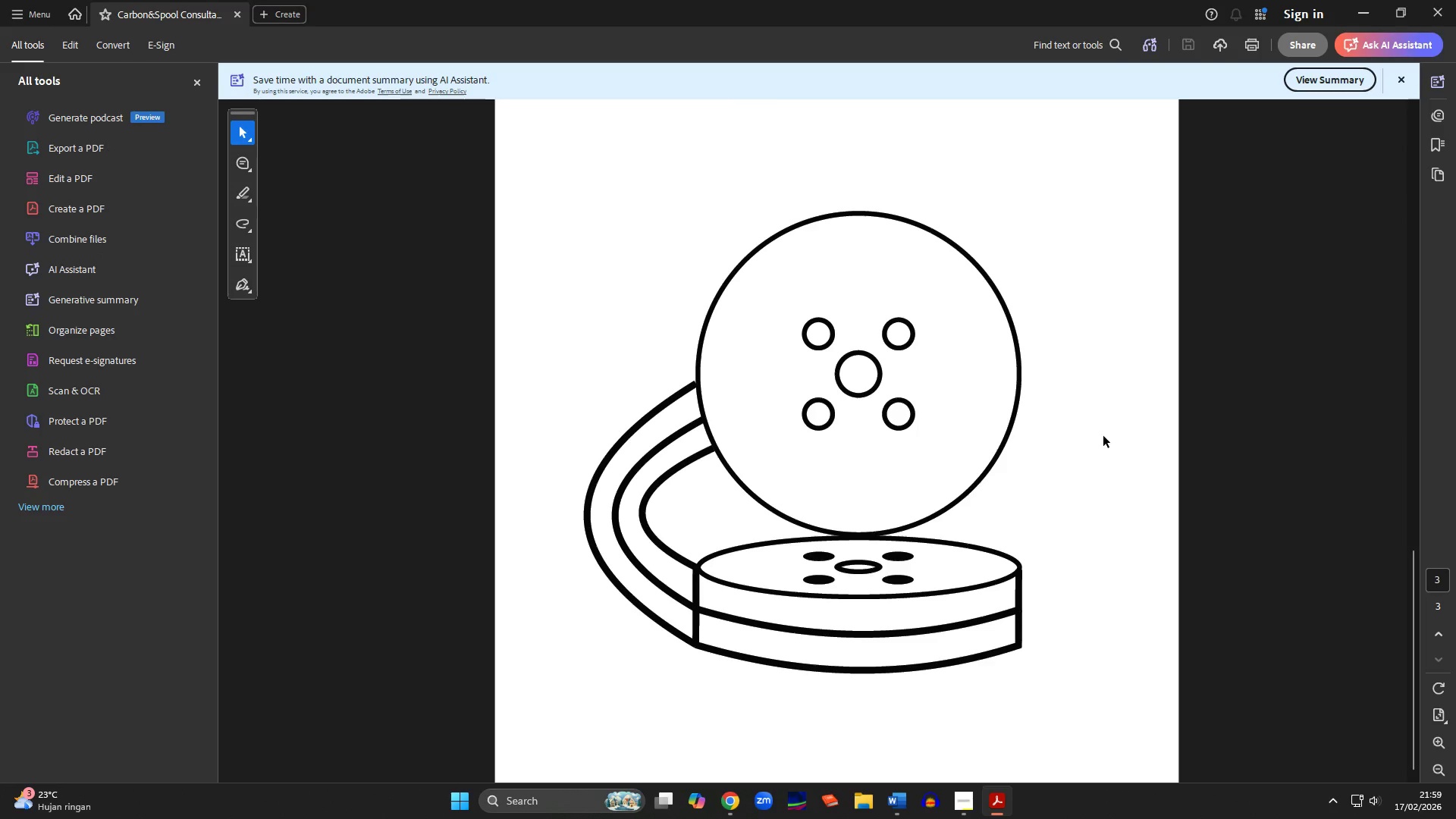 
left_click([1455, 0])
 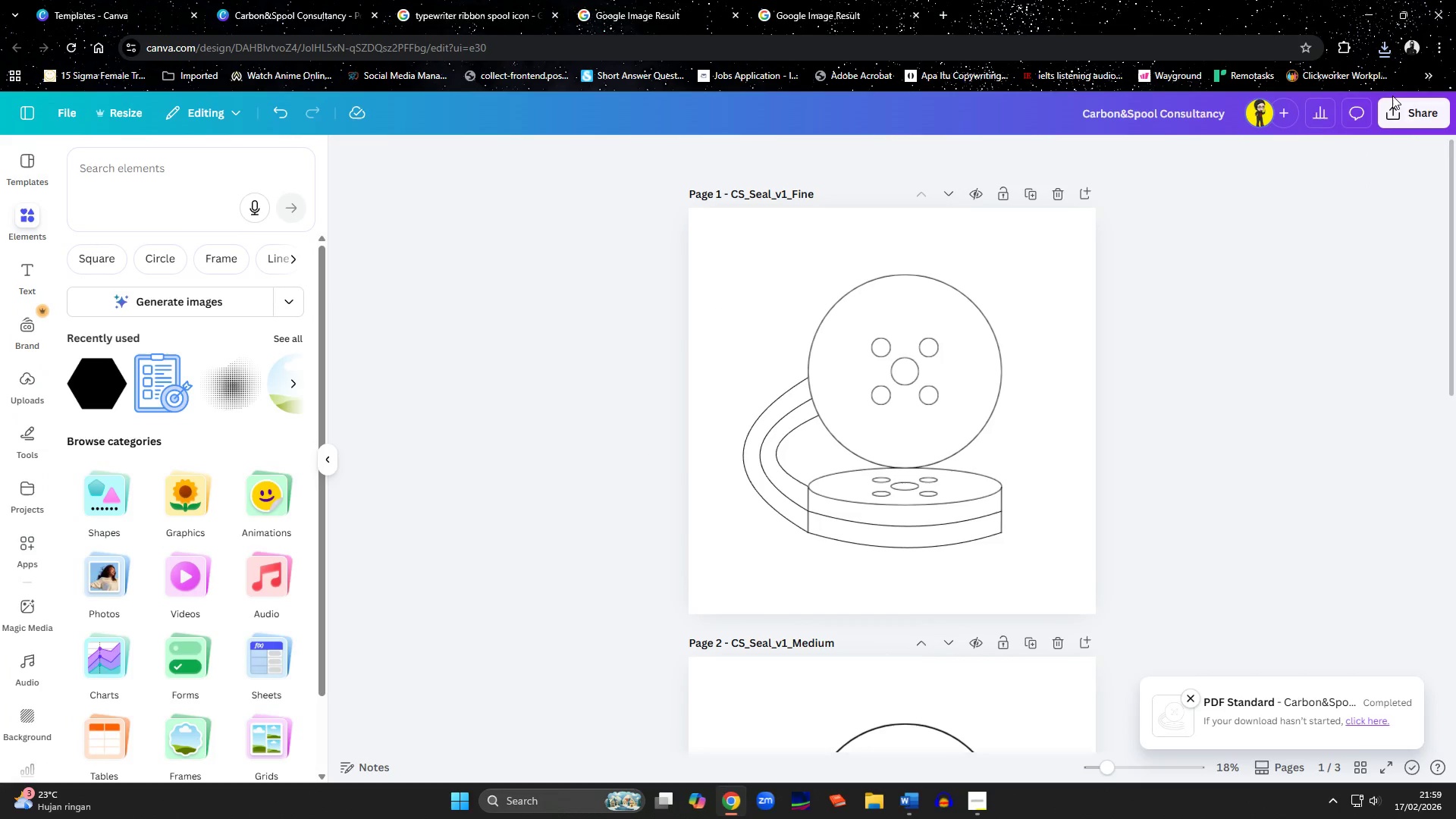 
left_click([1401, 120])
 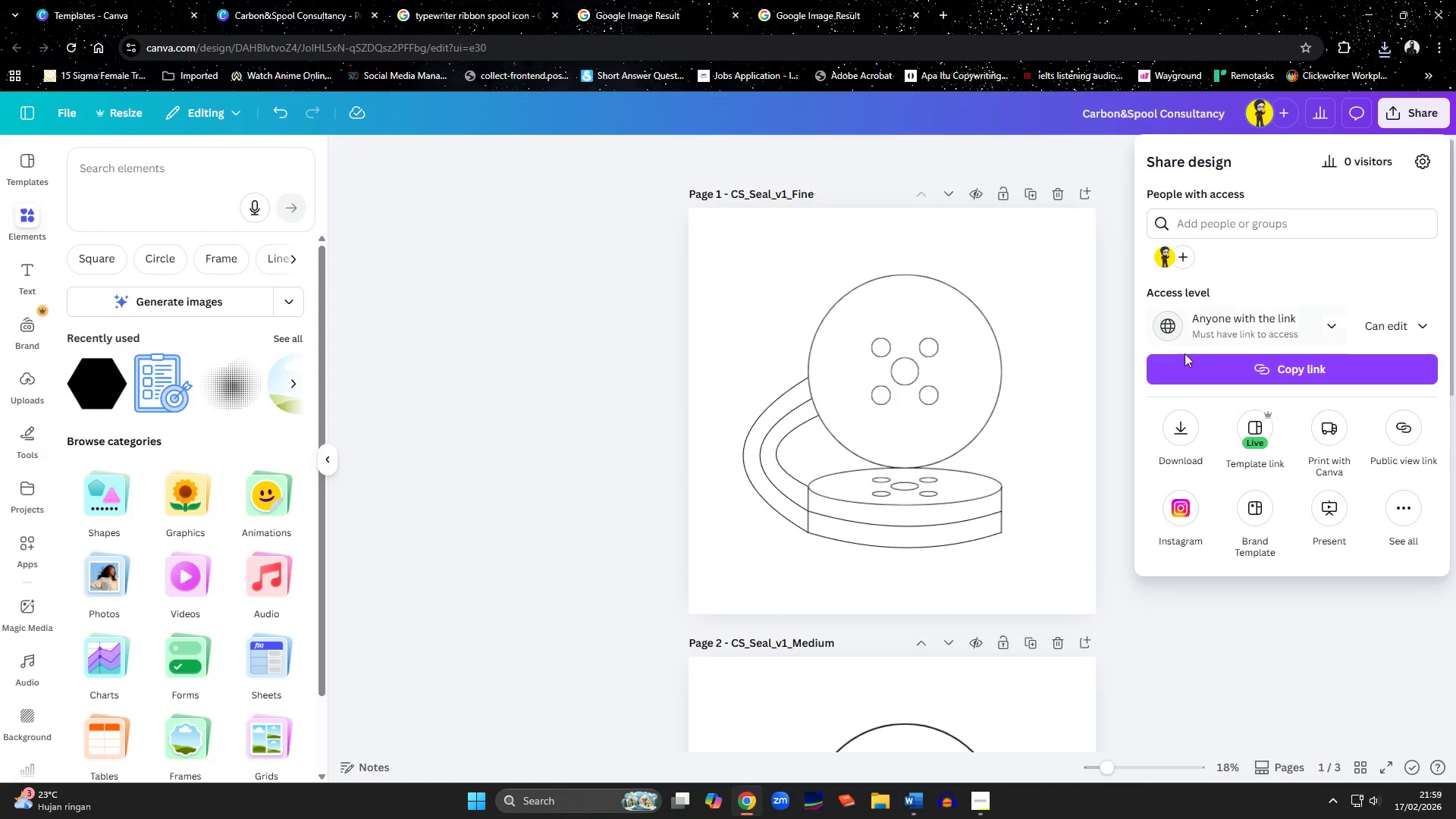 
left_click([1172, 426])
 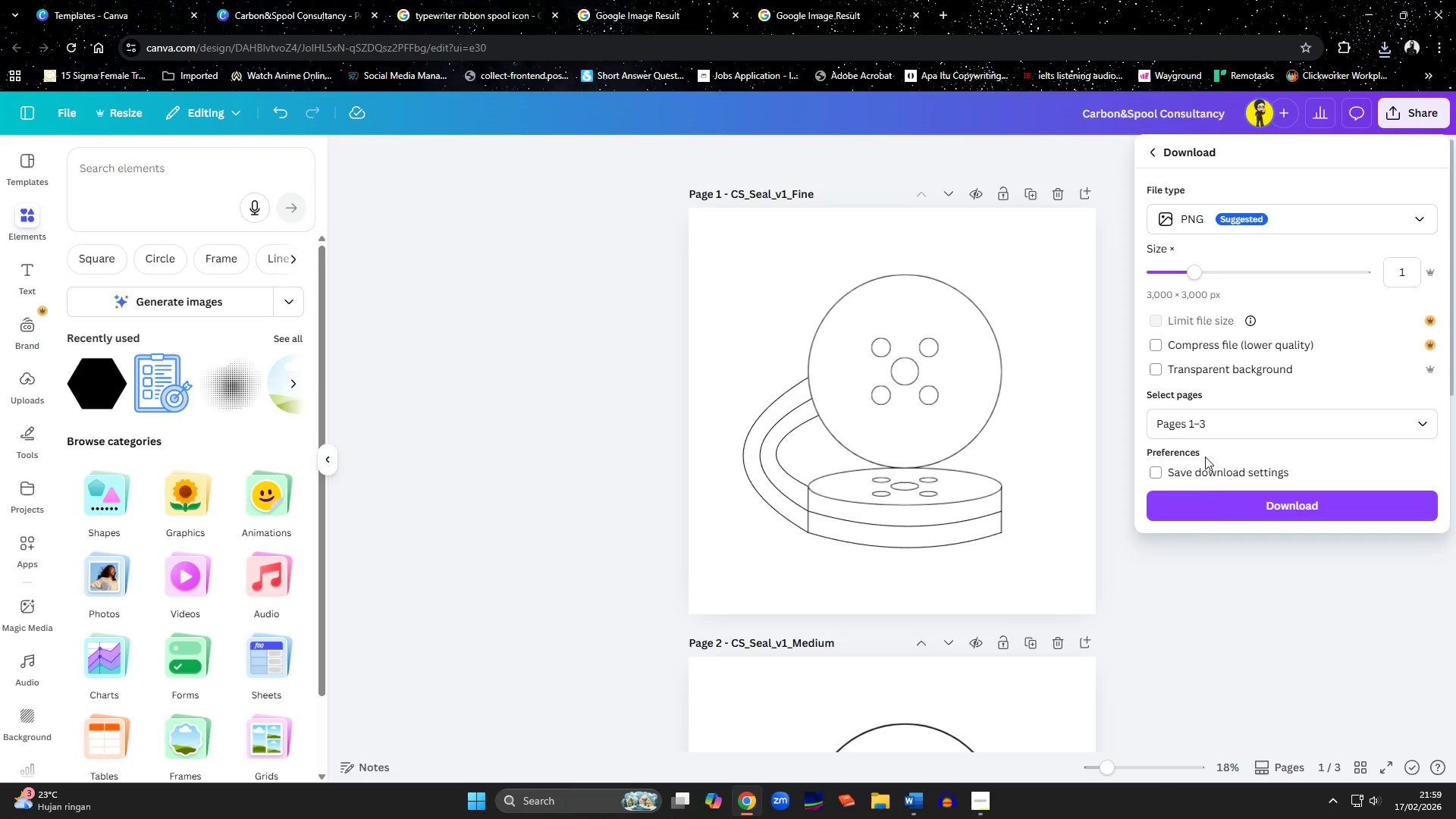 
left_click([1213, 500])
 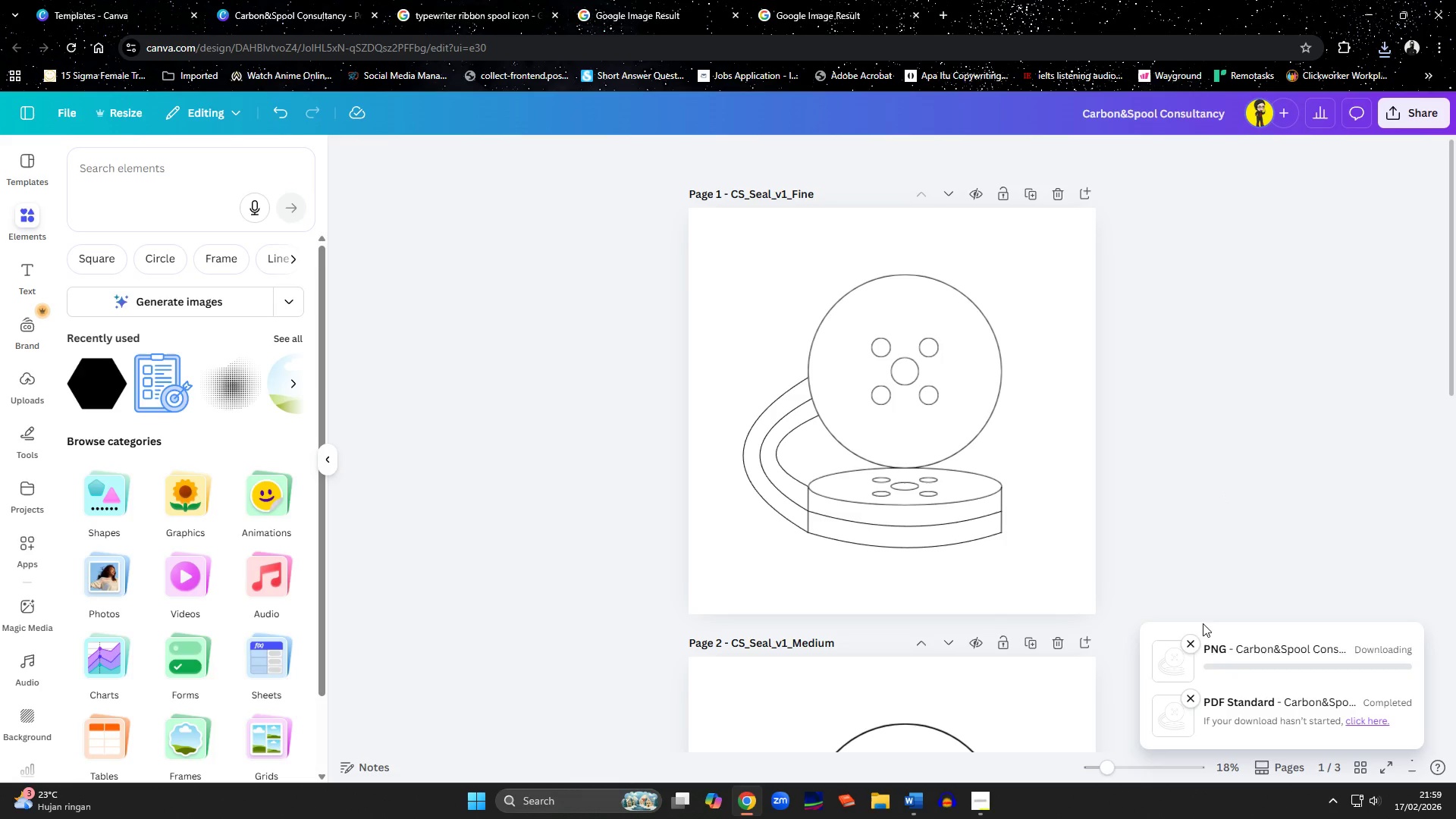 
left_click([1188, 645])
 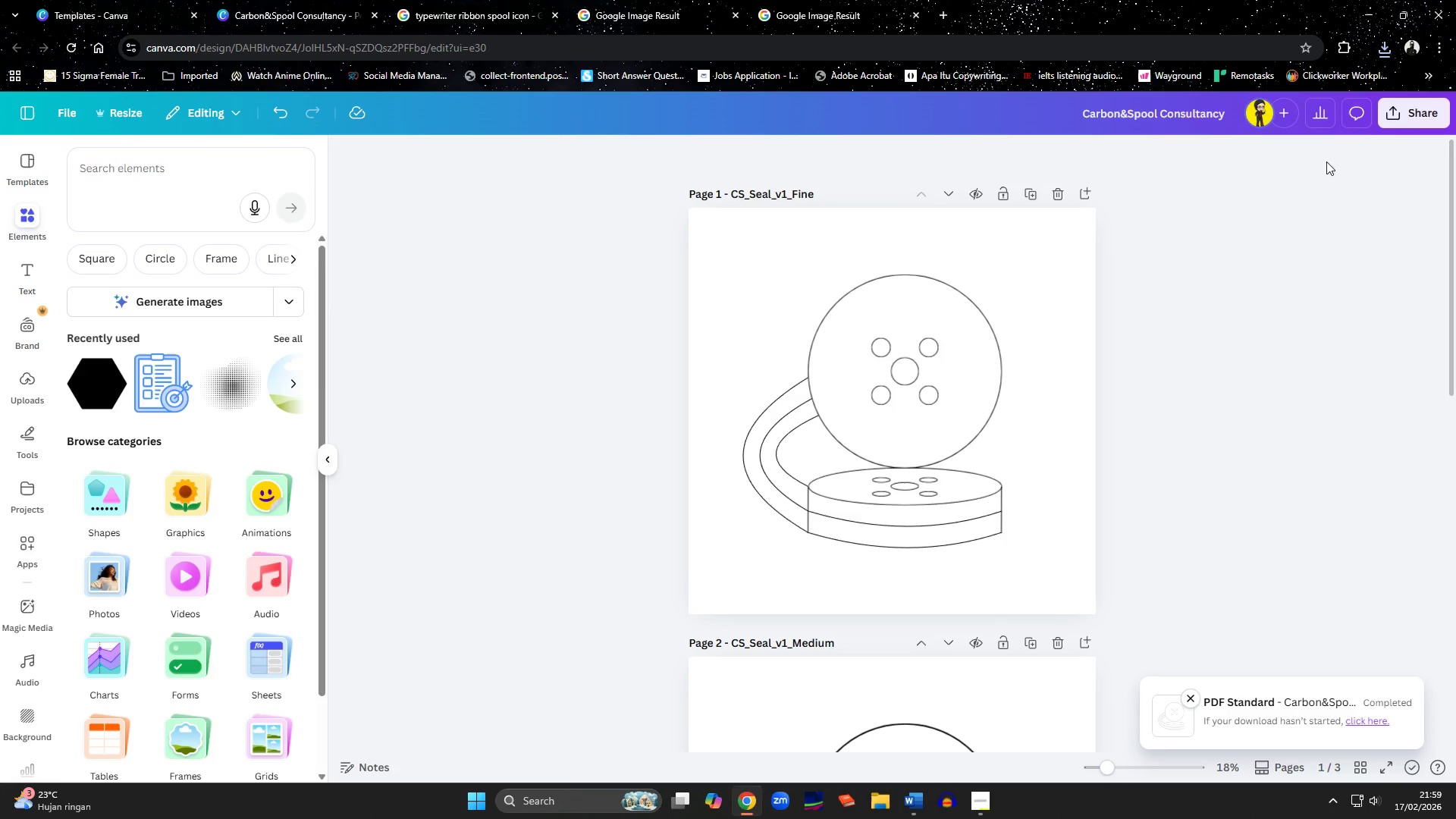 
left_click([1407, 115])
 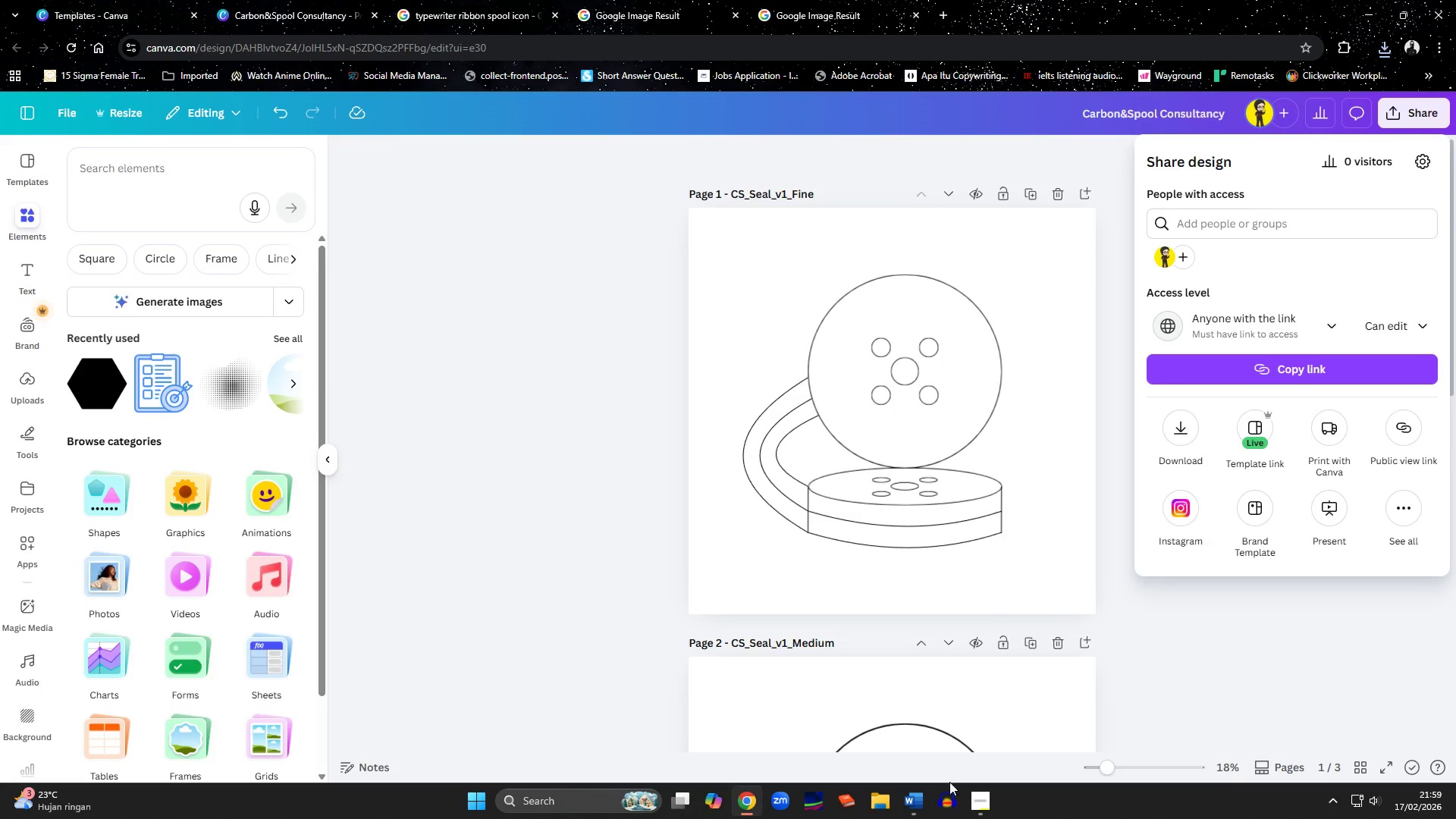 
left_click([974, 806])